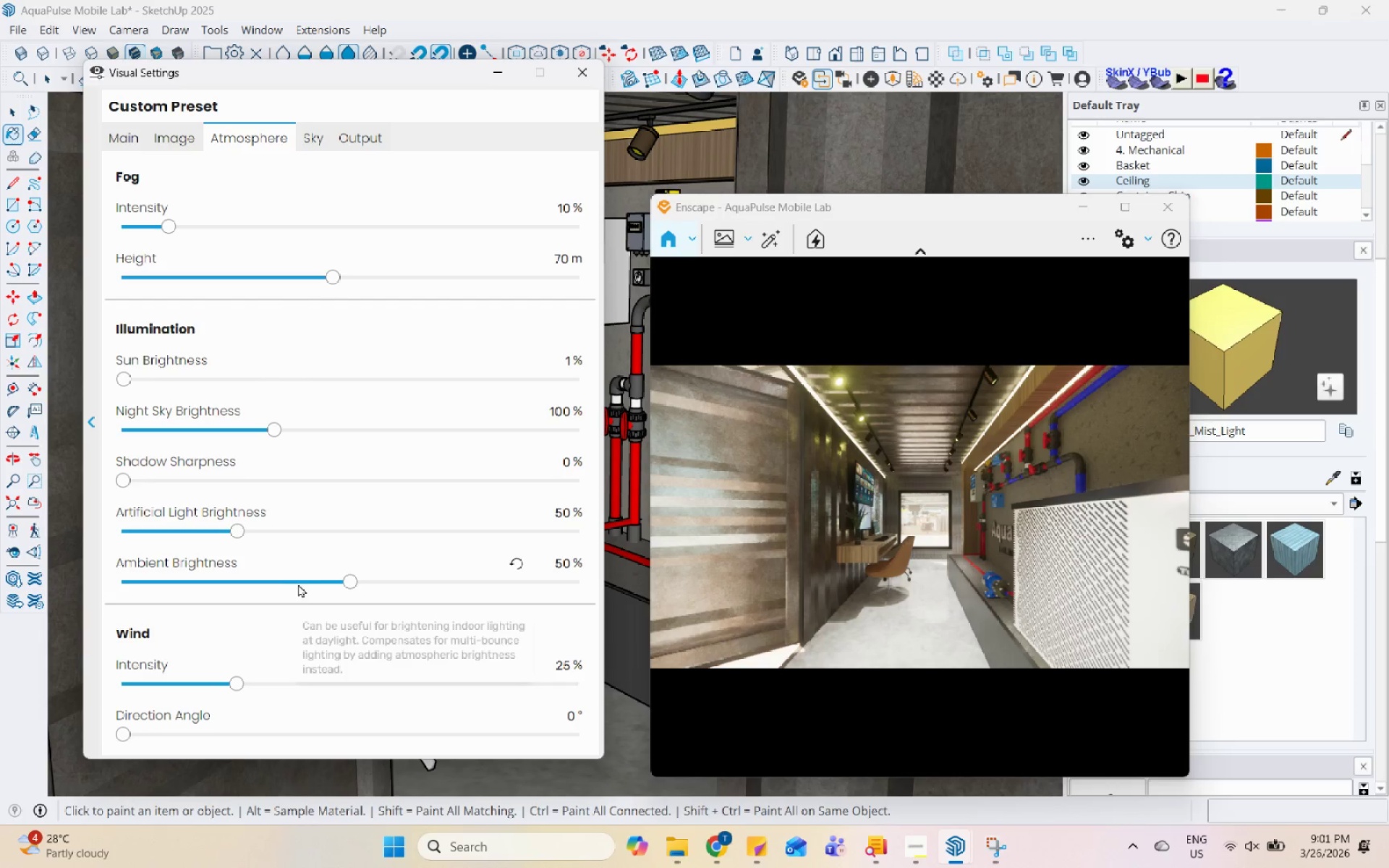 
left_click_drag(start_coordinate=[343, 582], to_coordinate=[87, 597])
 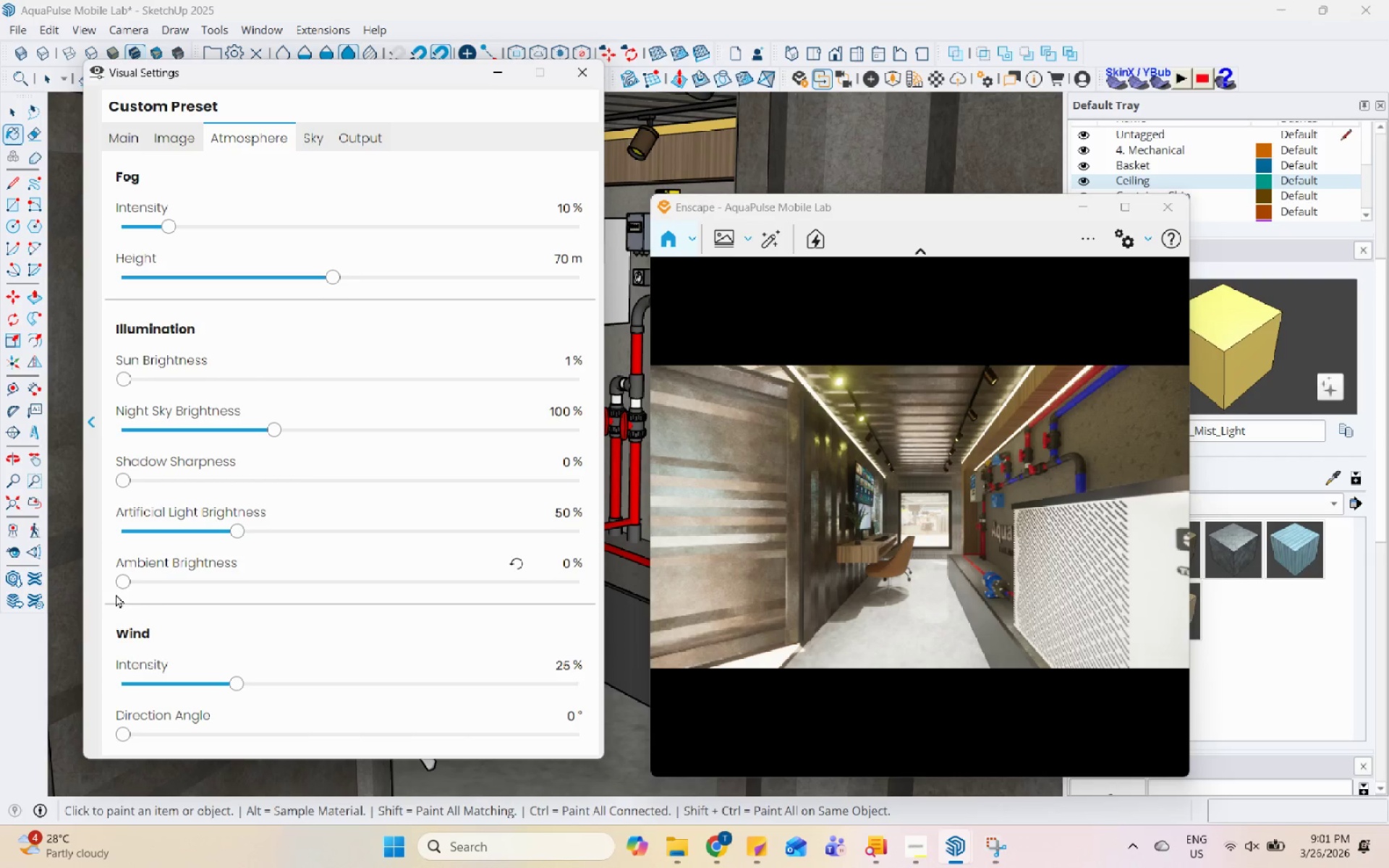 
left_click_drag(start_coordinate=[125, 580], to_coordinate=[350, 594])
 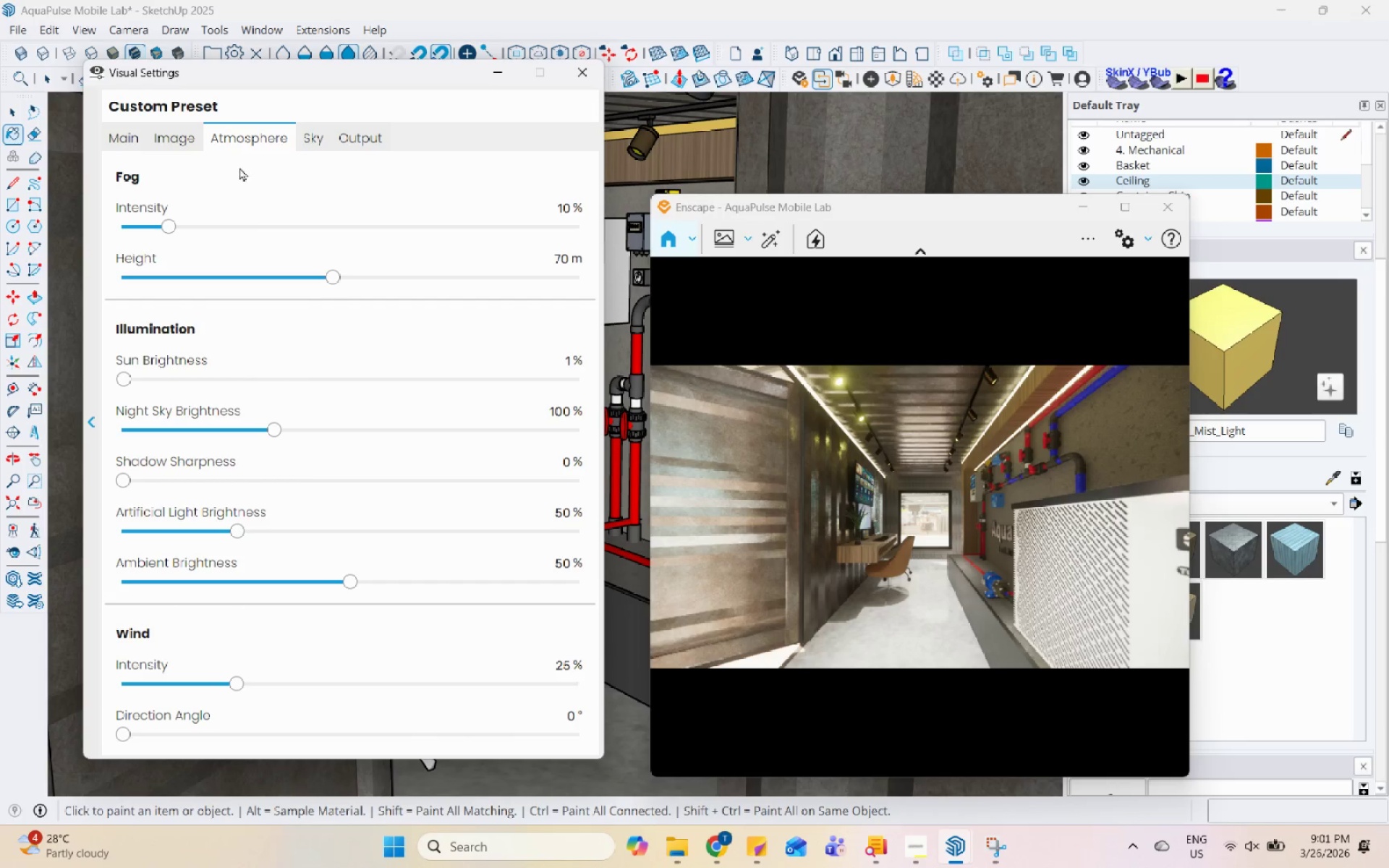 
left_click([316, 138])
 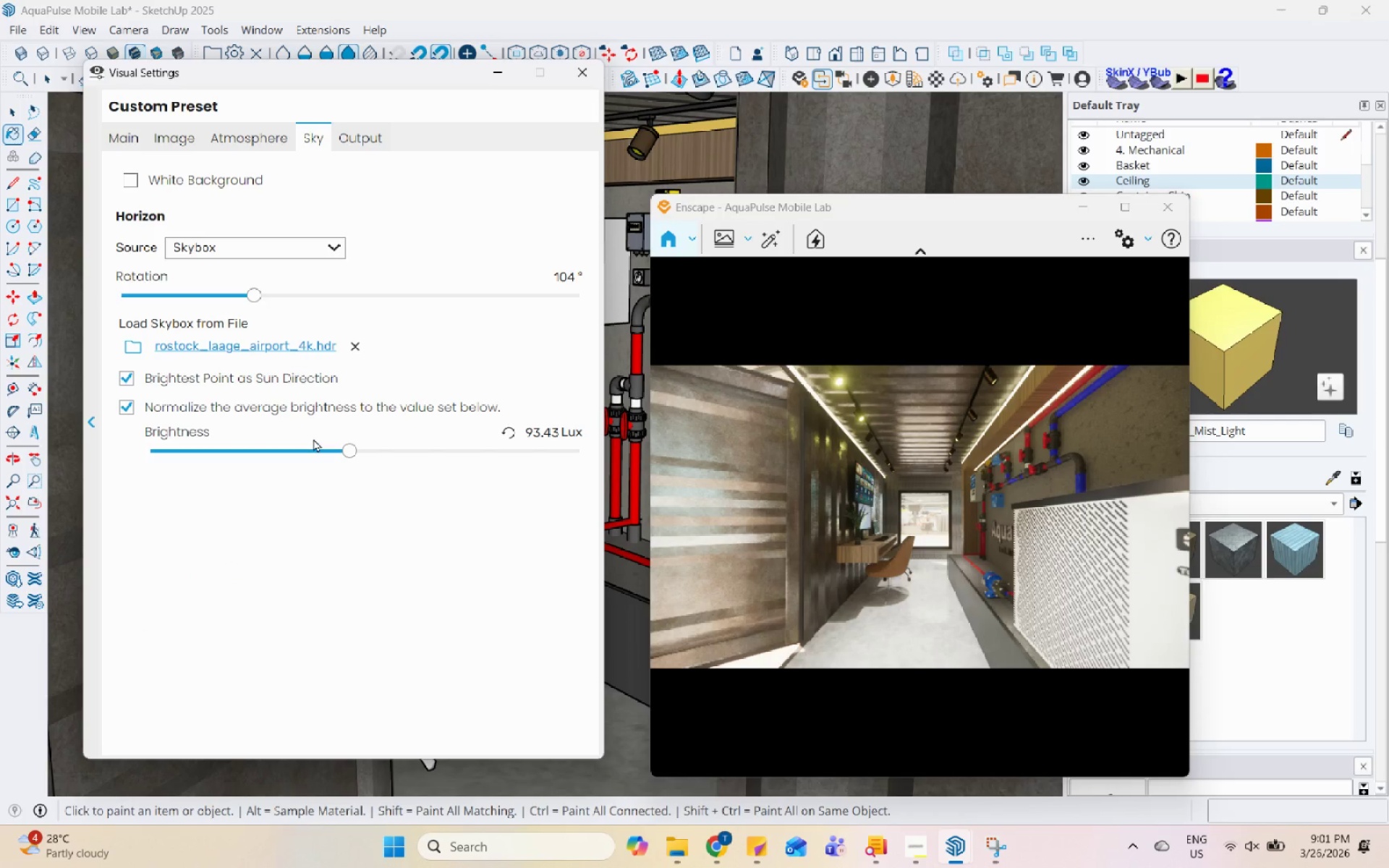 
left_click([323, 448])
 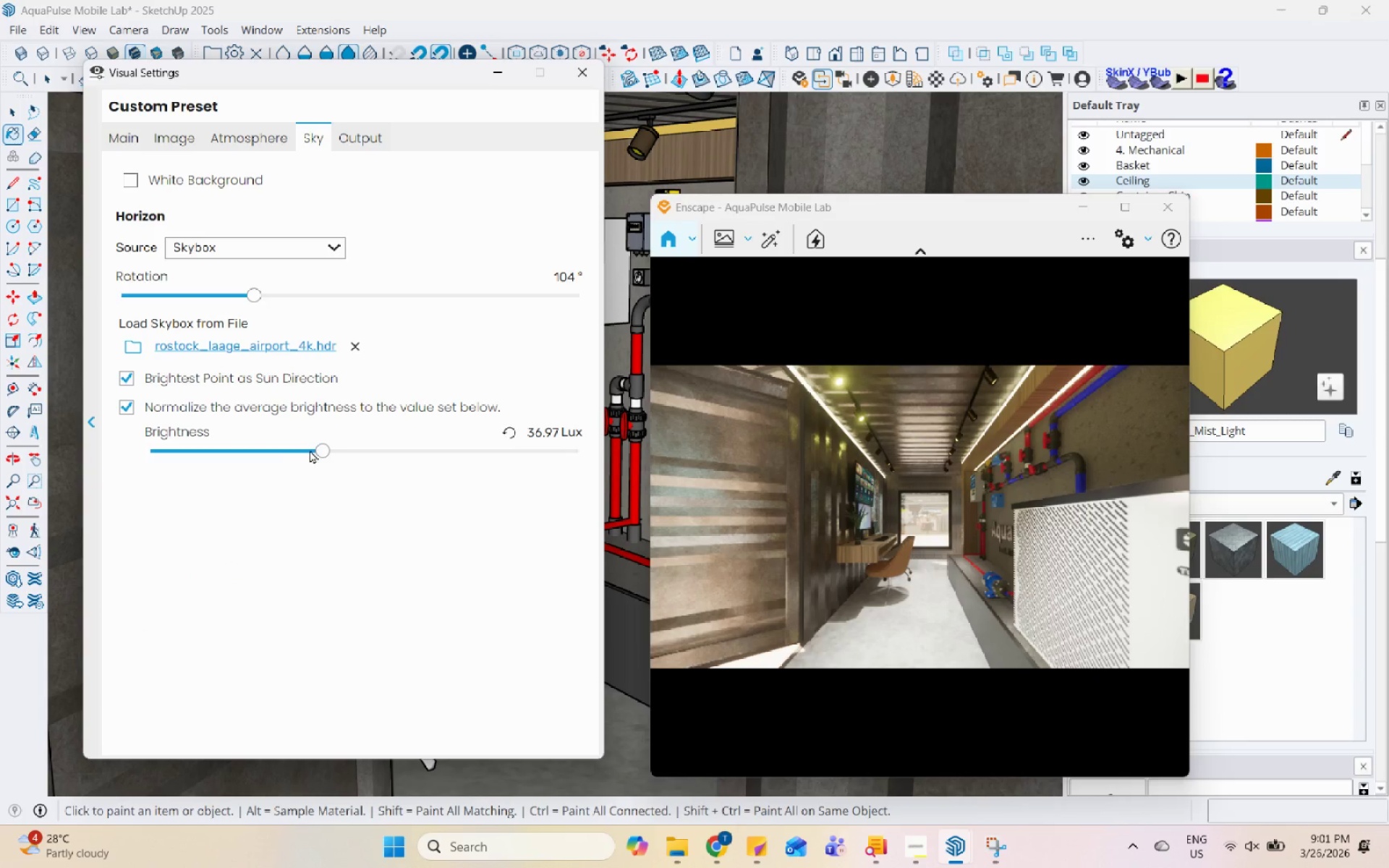 
left_click([288, 451])
 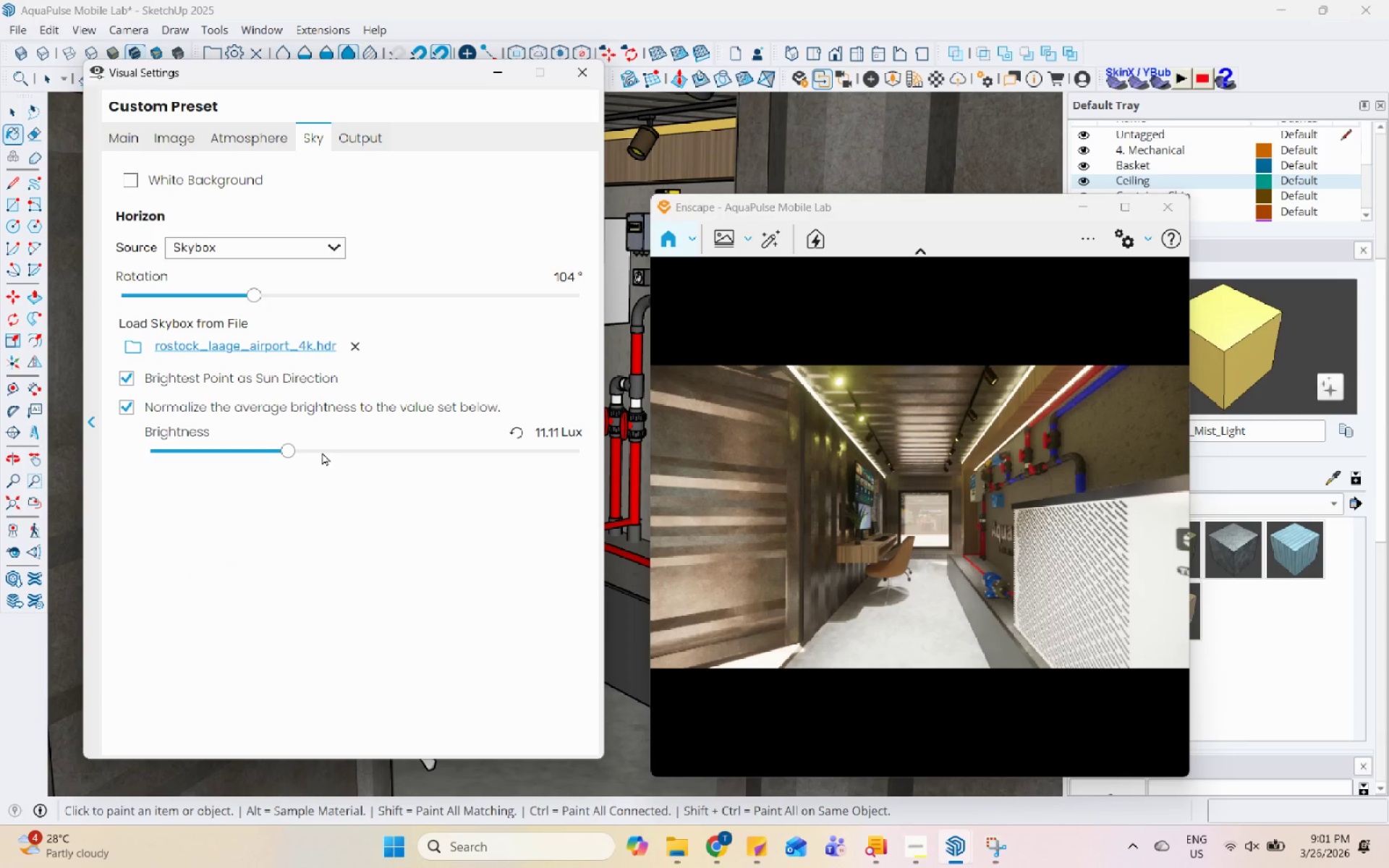 
left_click([322, 451])
 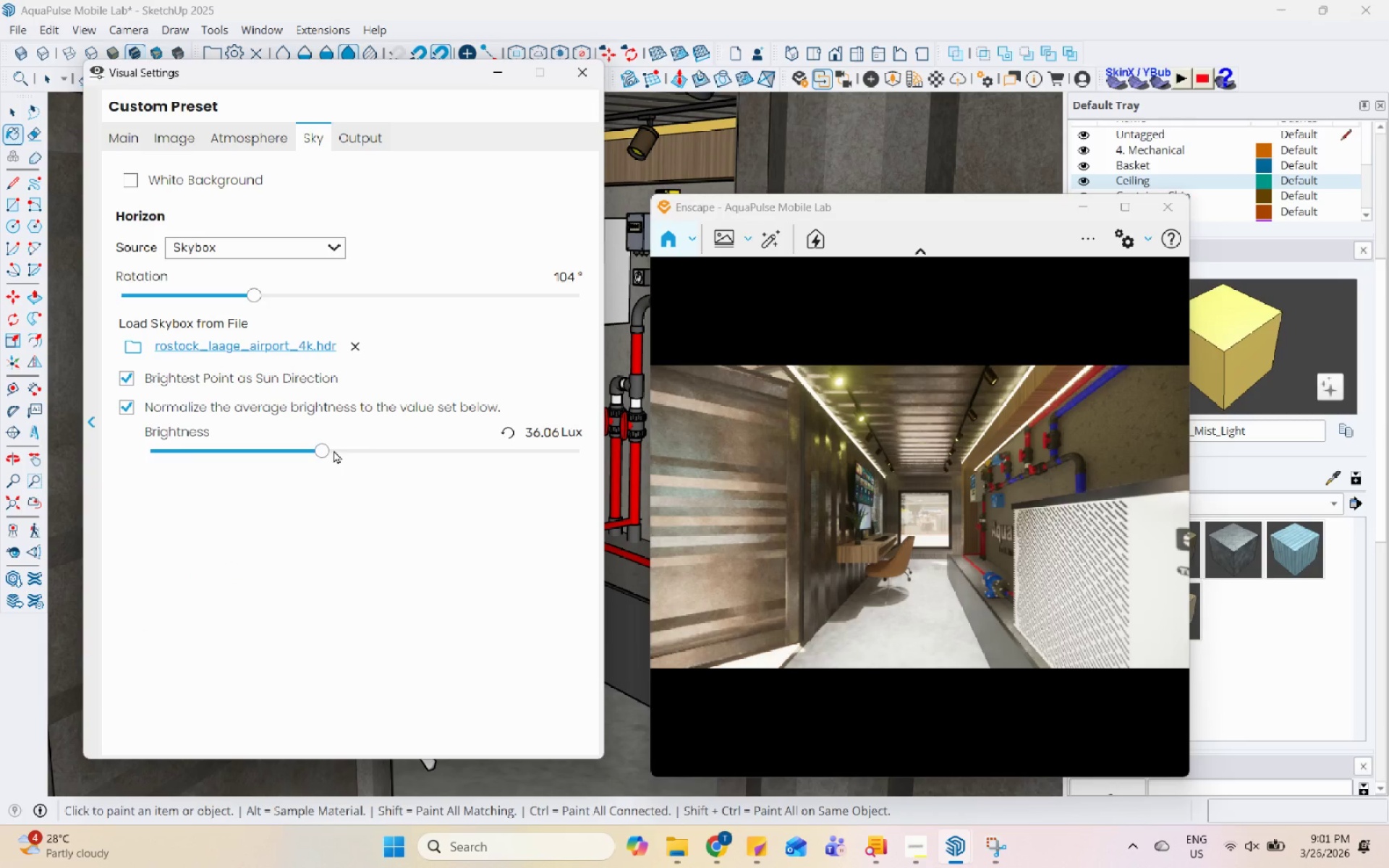 
double_click([338, 449])
 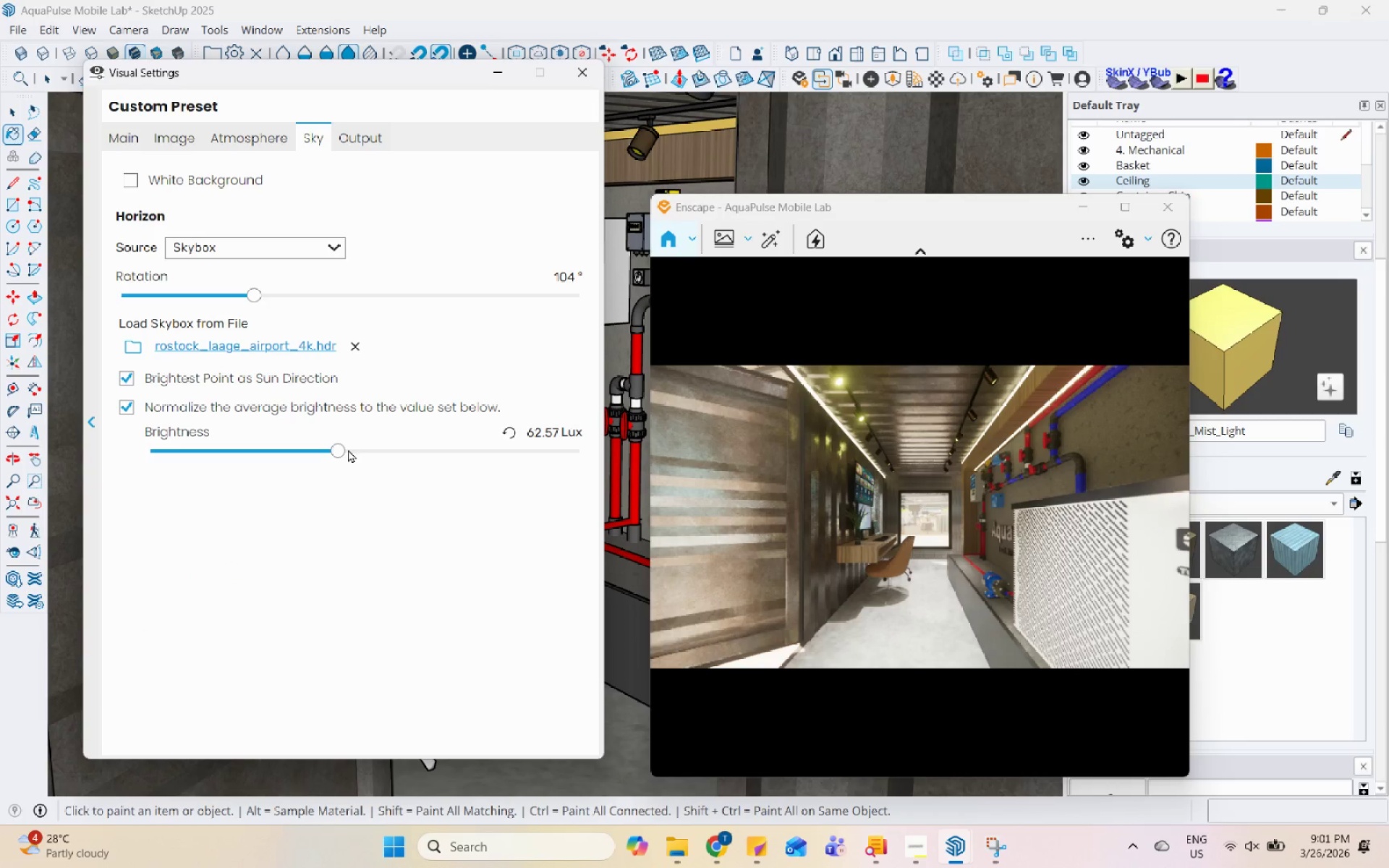 
triple_click([353, 449])
 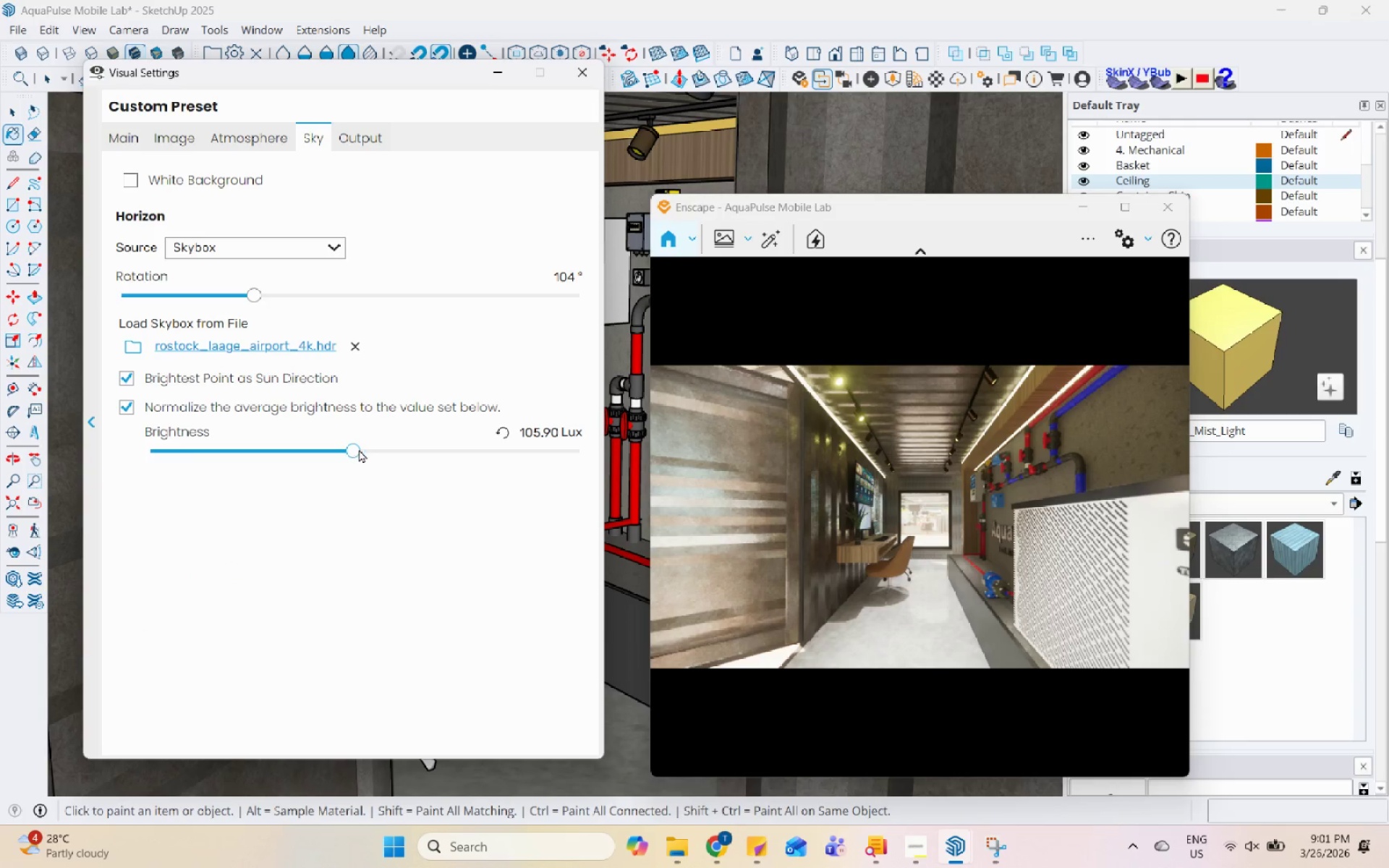 
triple_click([359, 449])
 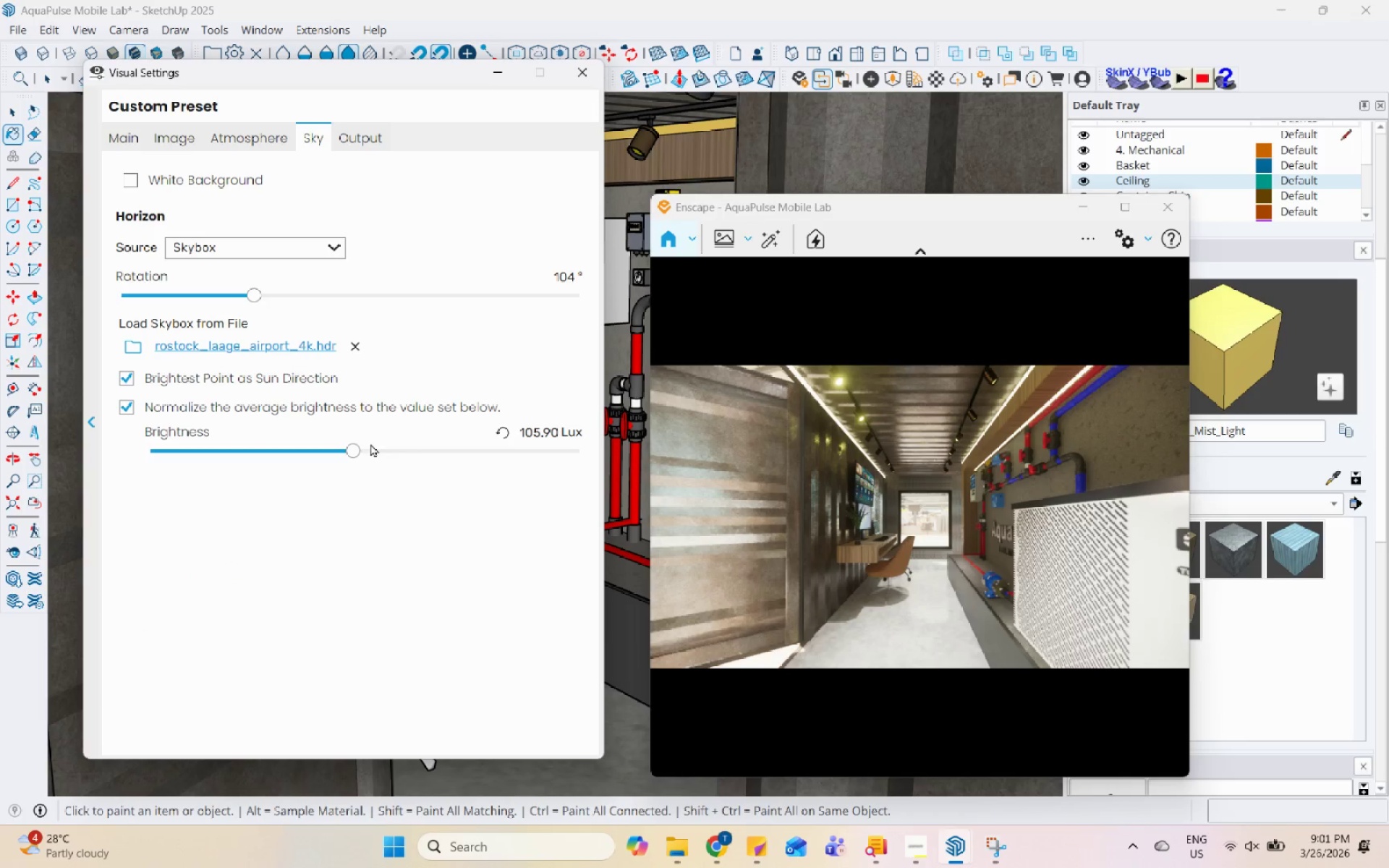 
left_click([373, 446])
 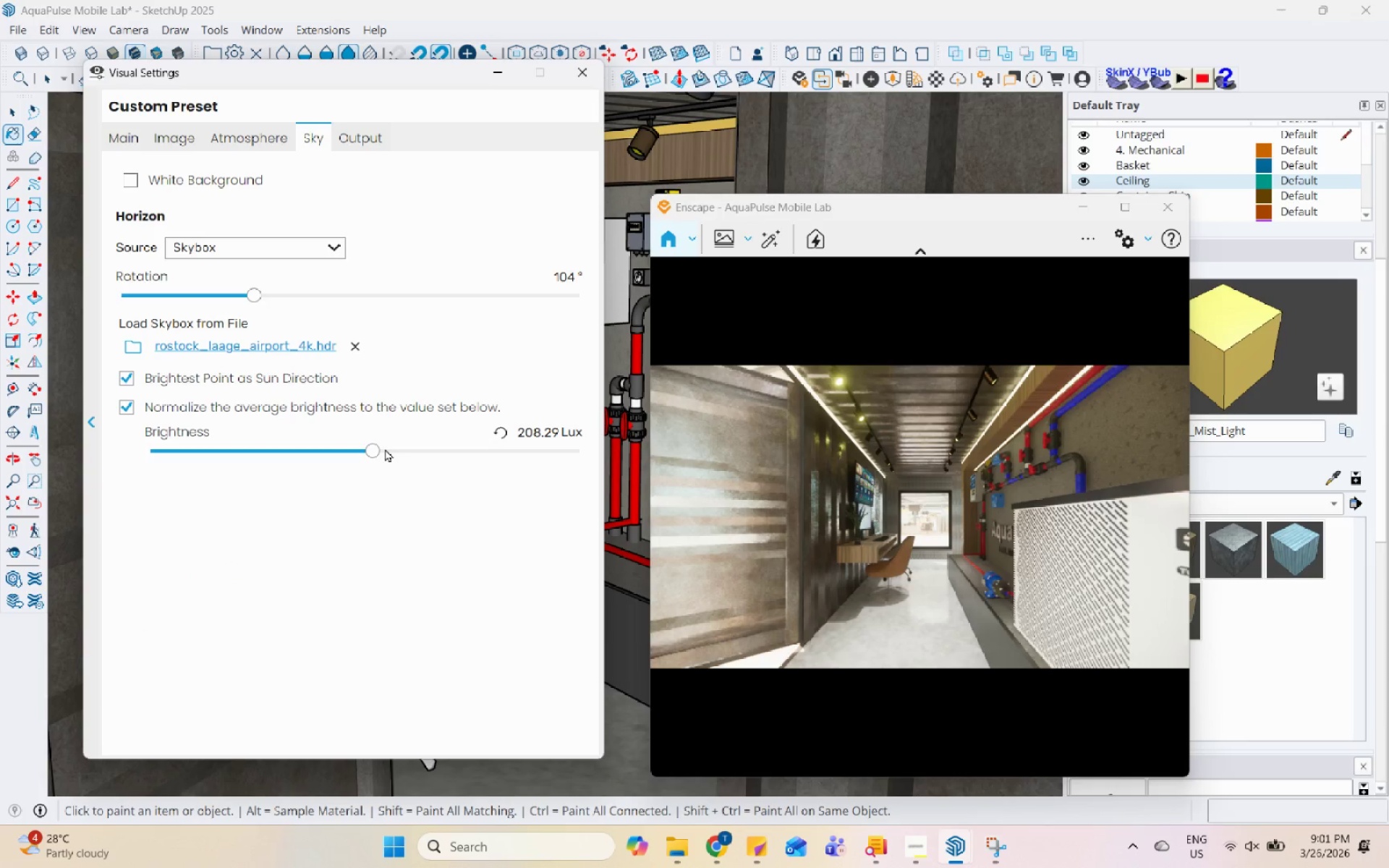 
left_click([386, 448])
 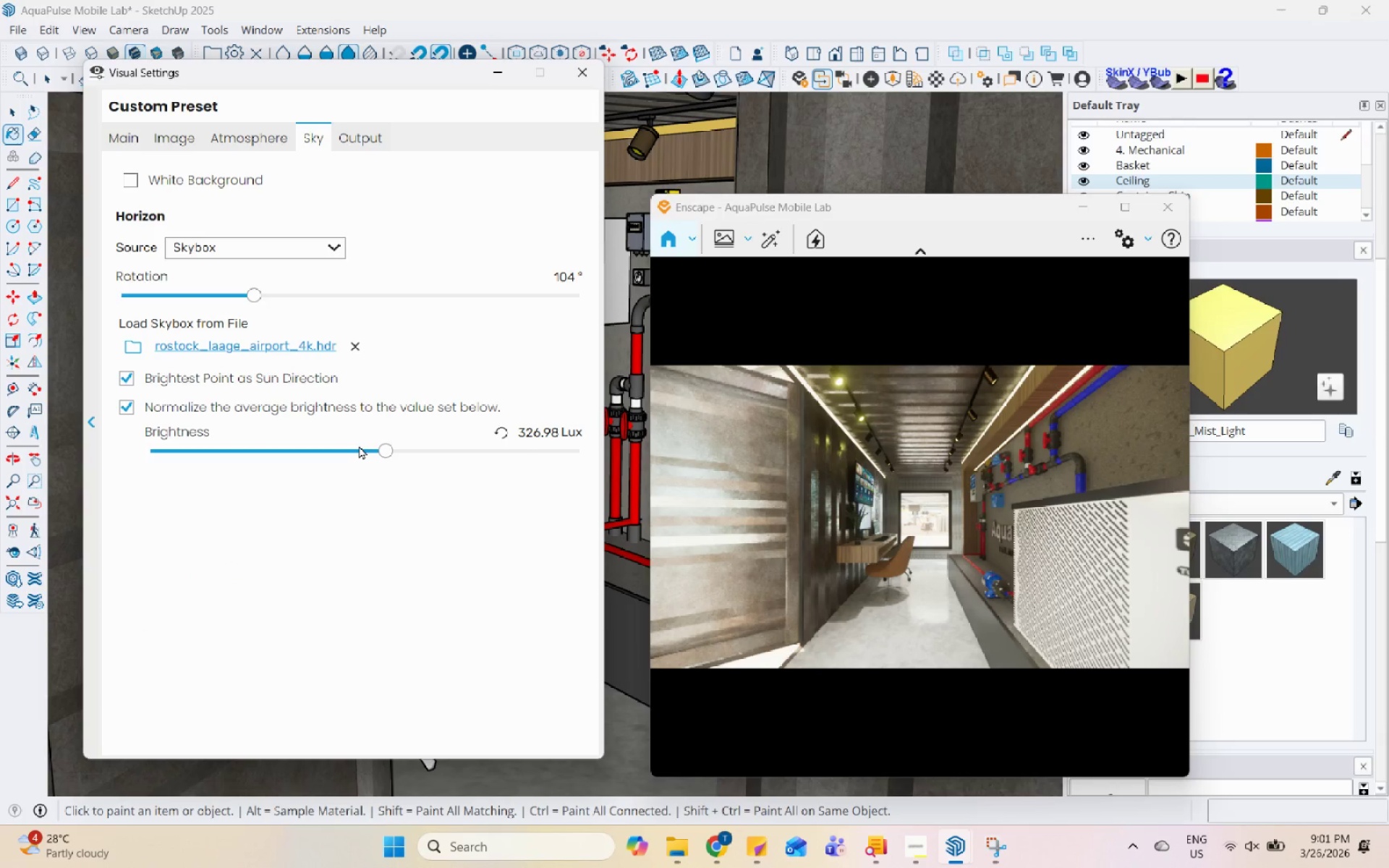 
left_click([354, 446])
 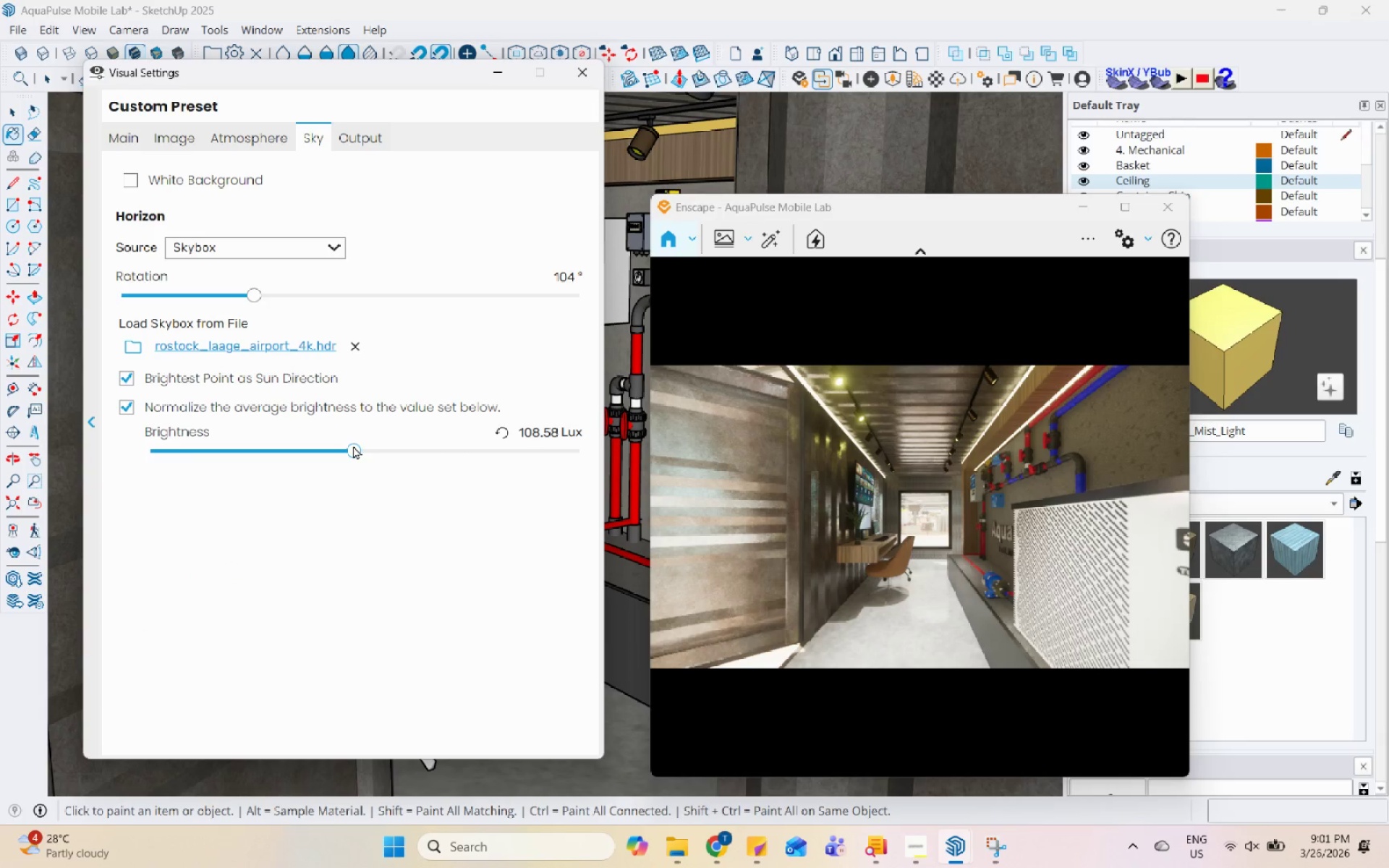 
left_click([373, 446])
 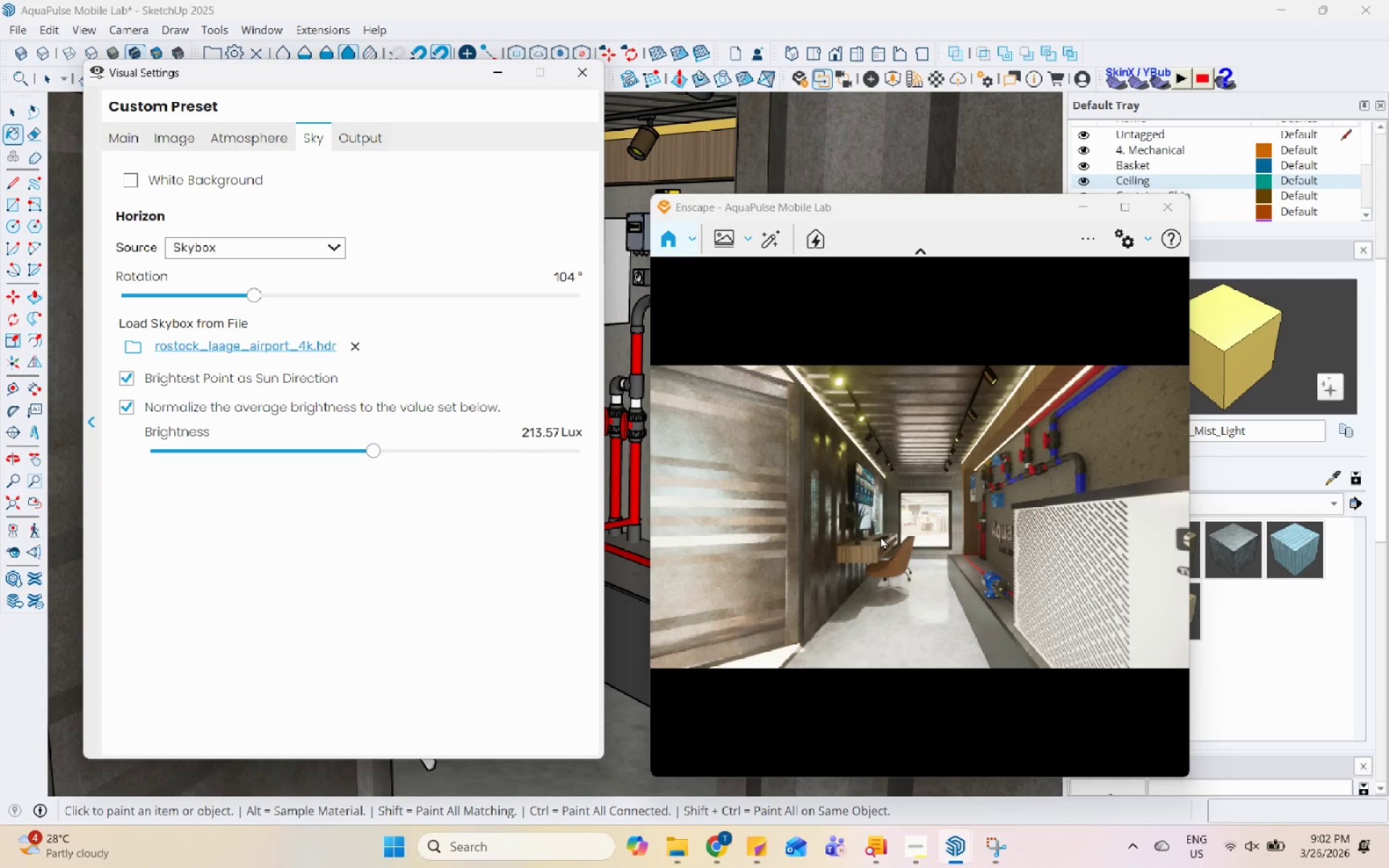 
left_click_drag(start_coordinate=[862, 511], to_coordinate=[928, 525])
 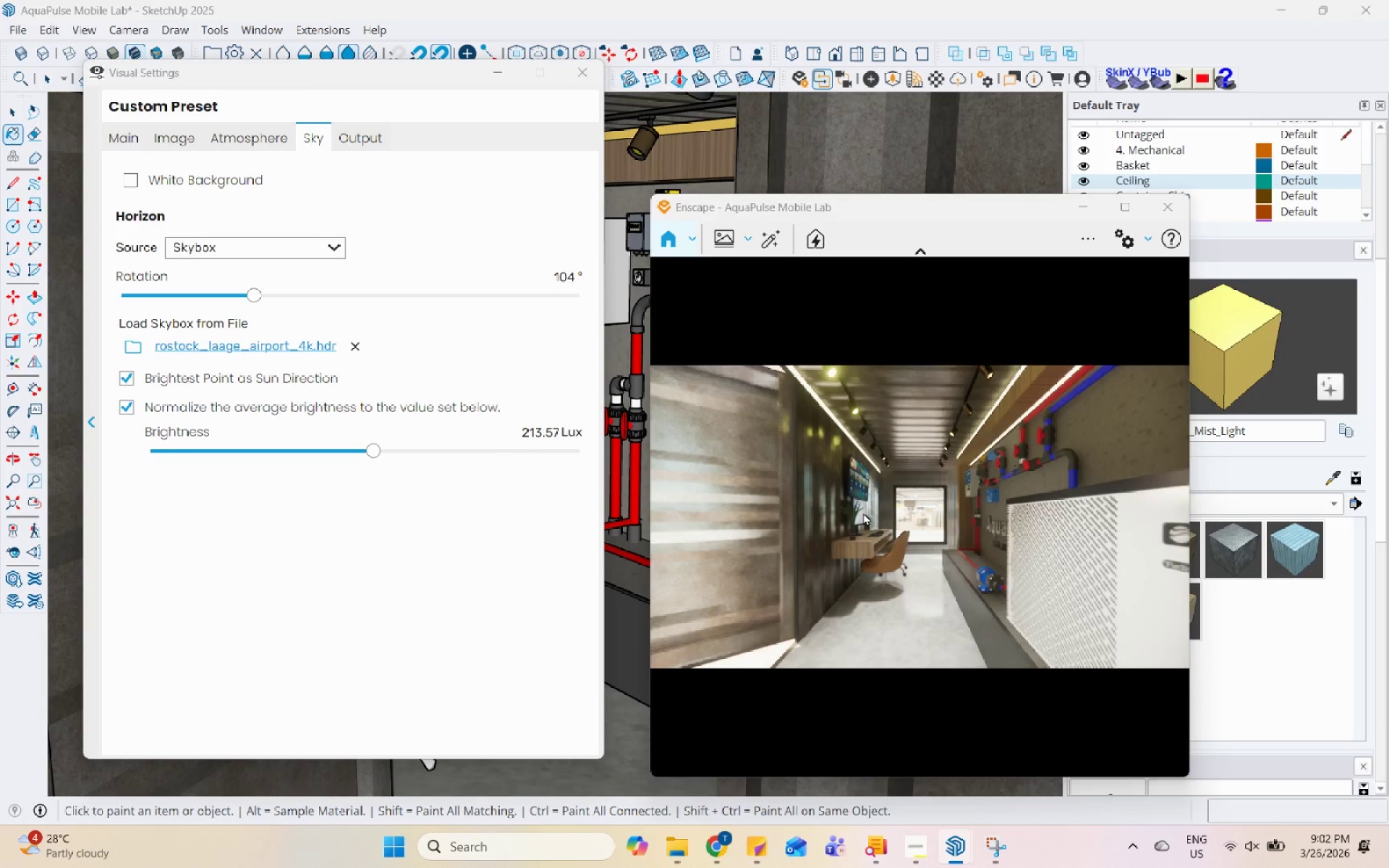 
left_click_drag(start_coordinate=[857, 512], to_coordinate=[909, 525])
 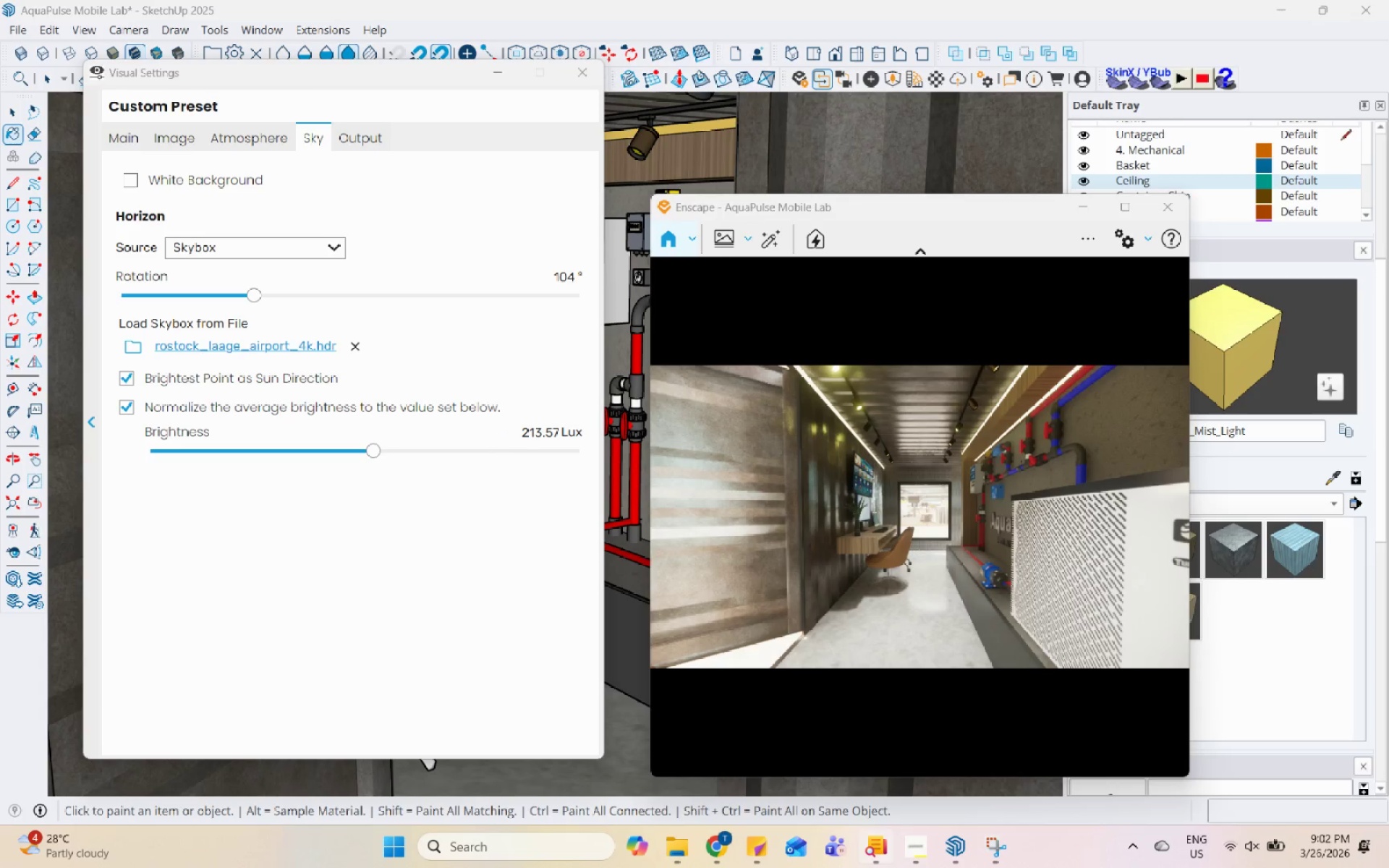 
left_click([915, 852])